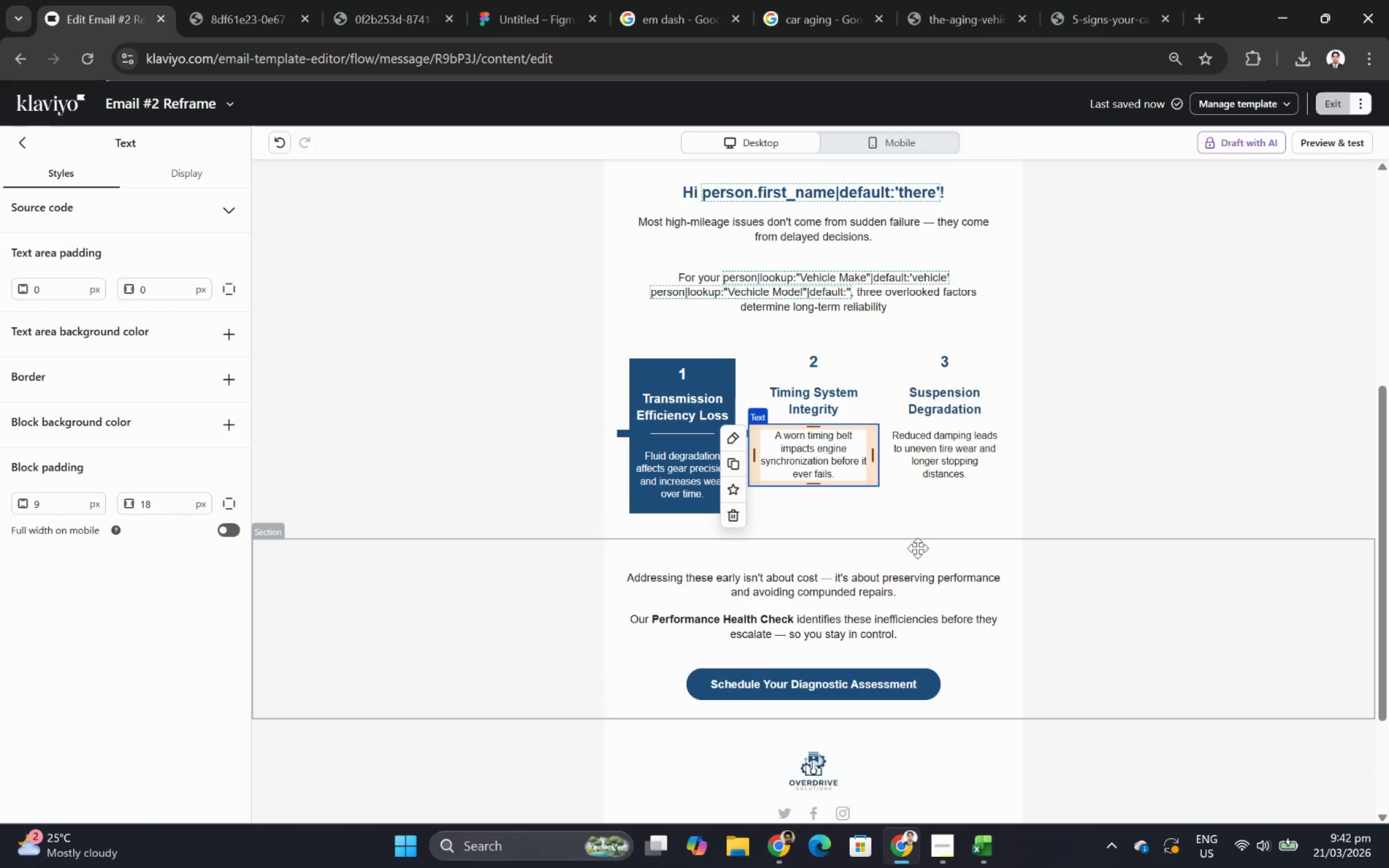 
left_click([914, 561])
 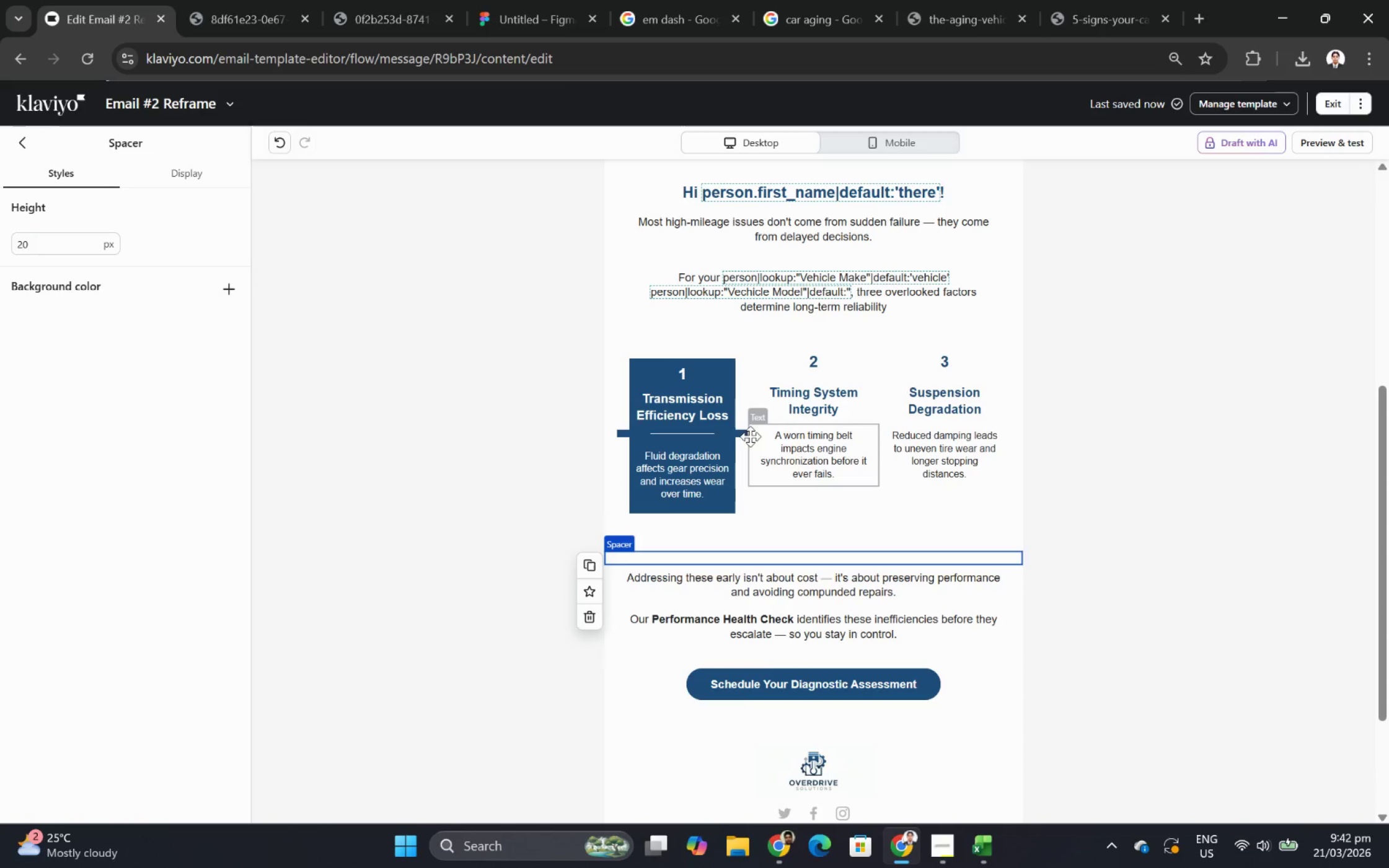 
left_click([741, 431])
 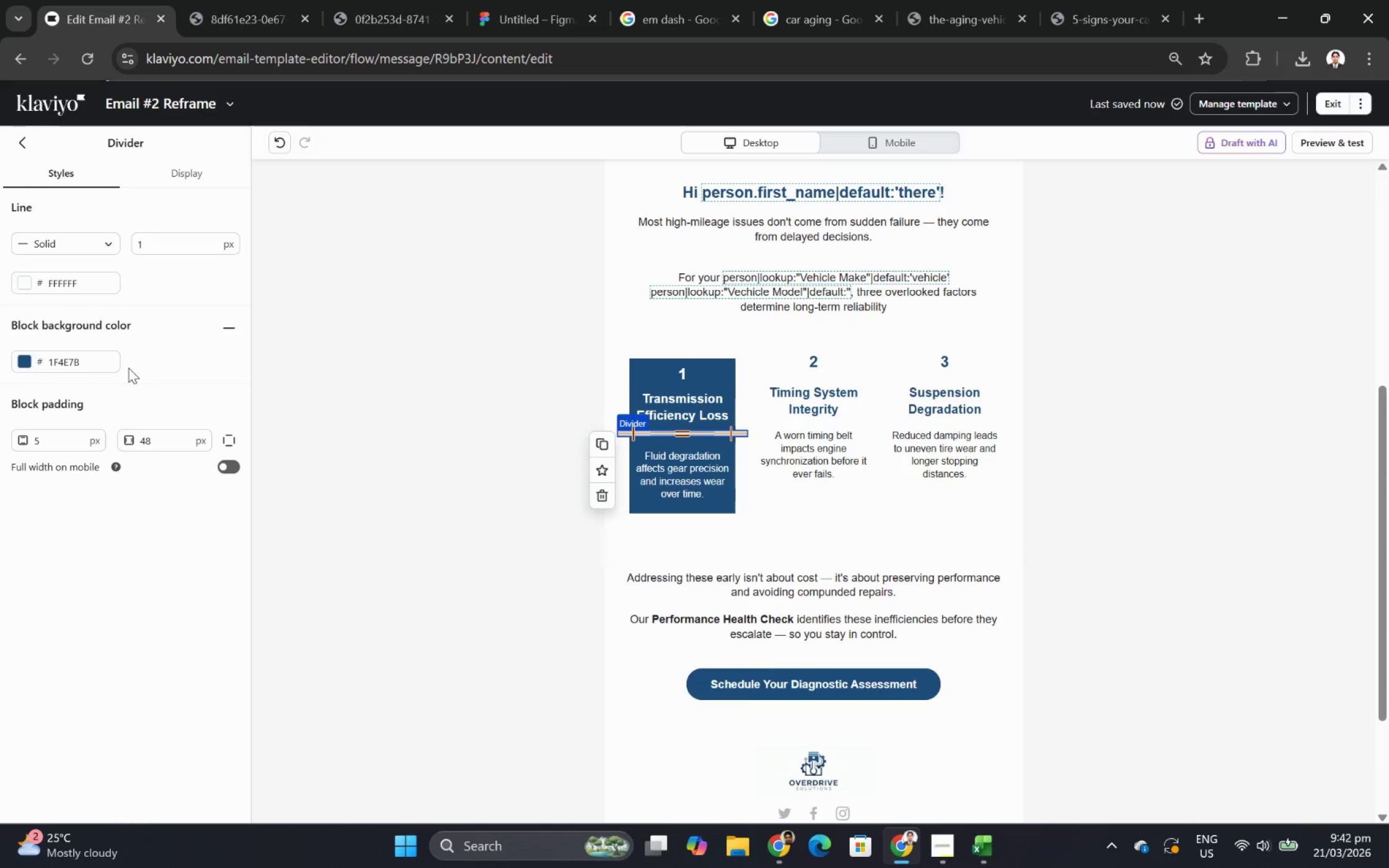 
wait(17.61)
 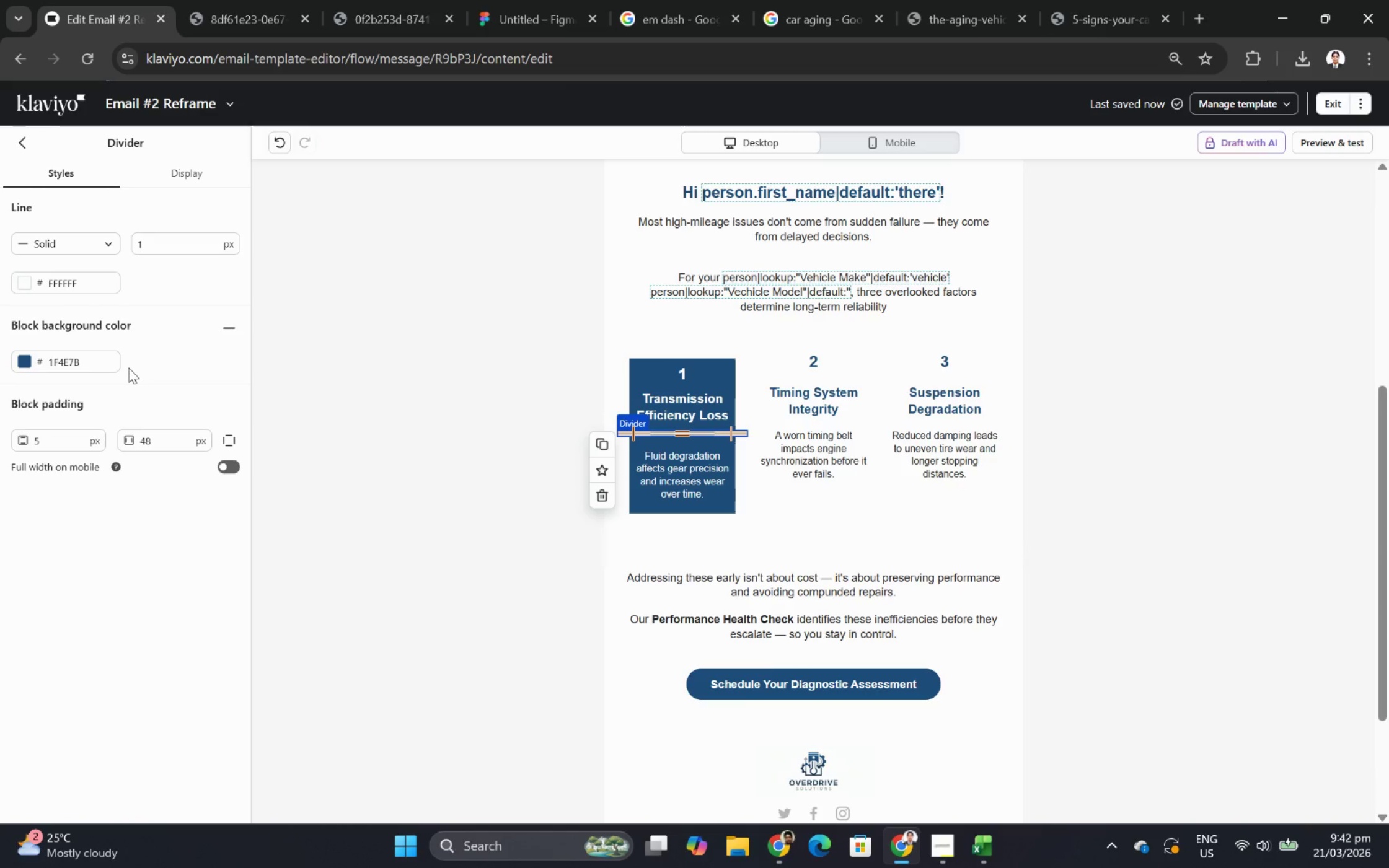 
left_click([894, 147])
 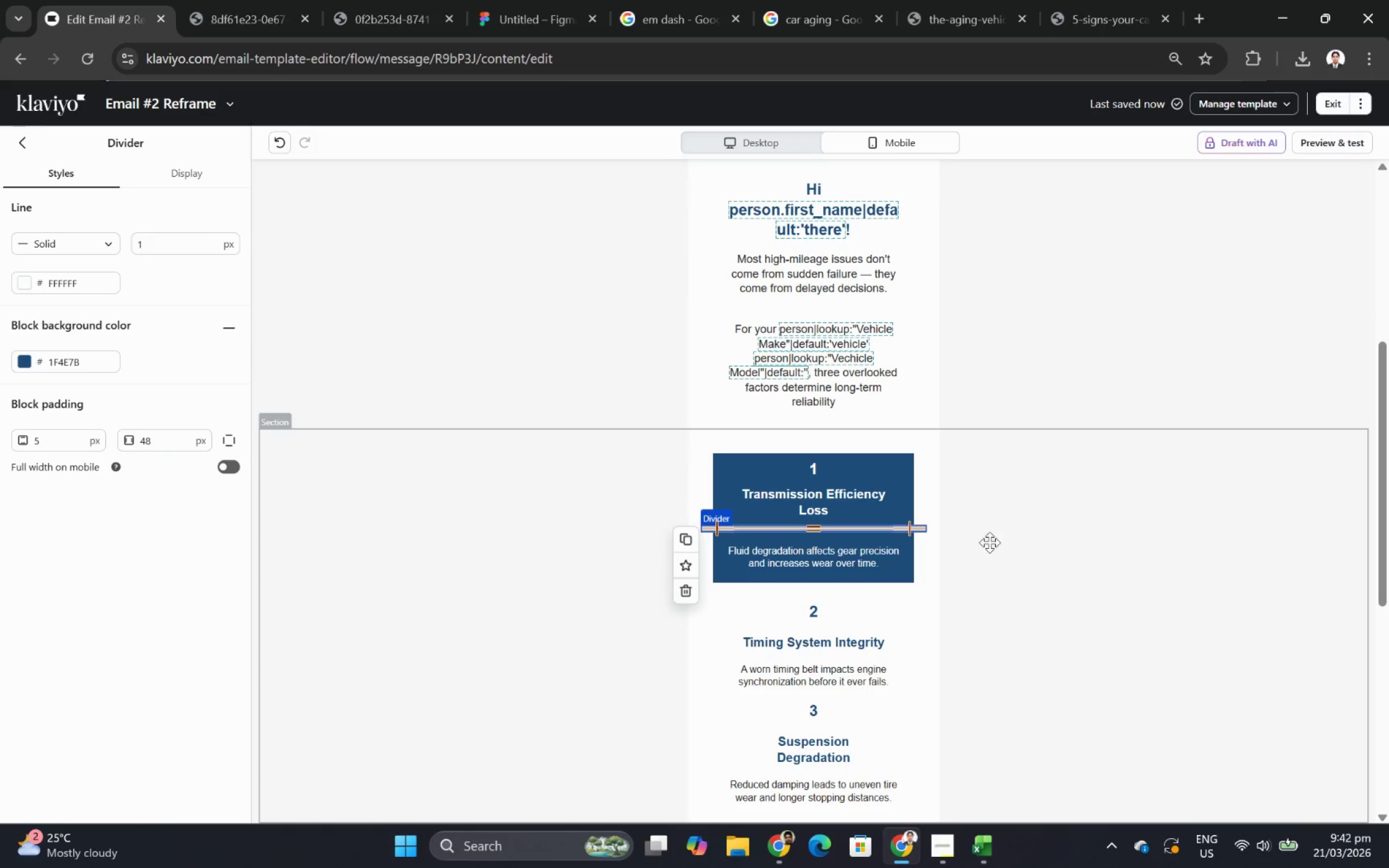 
left_click([990, 547])
 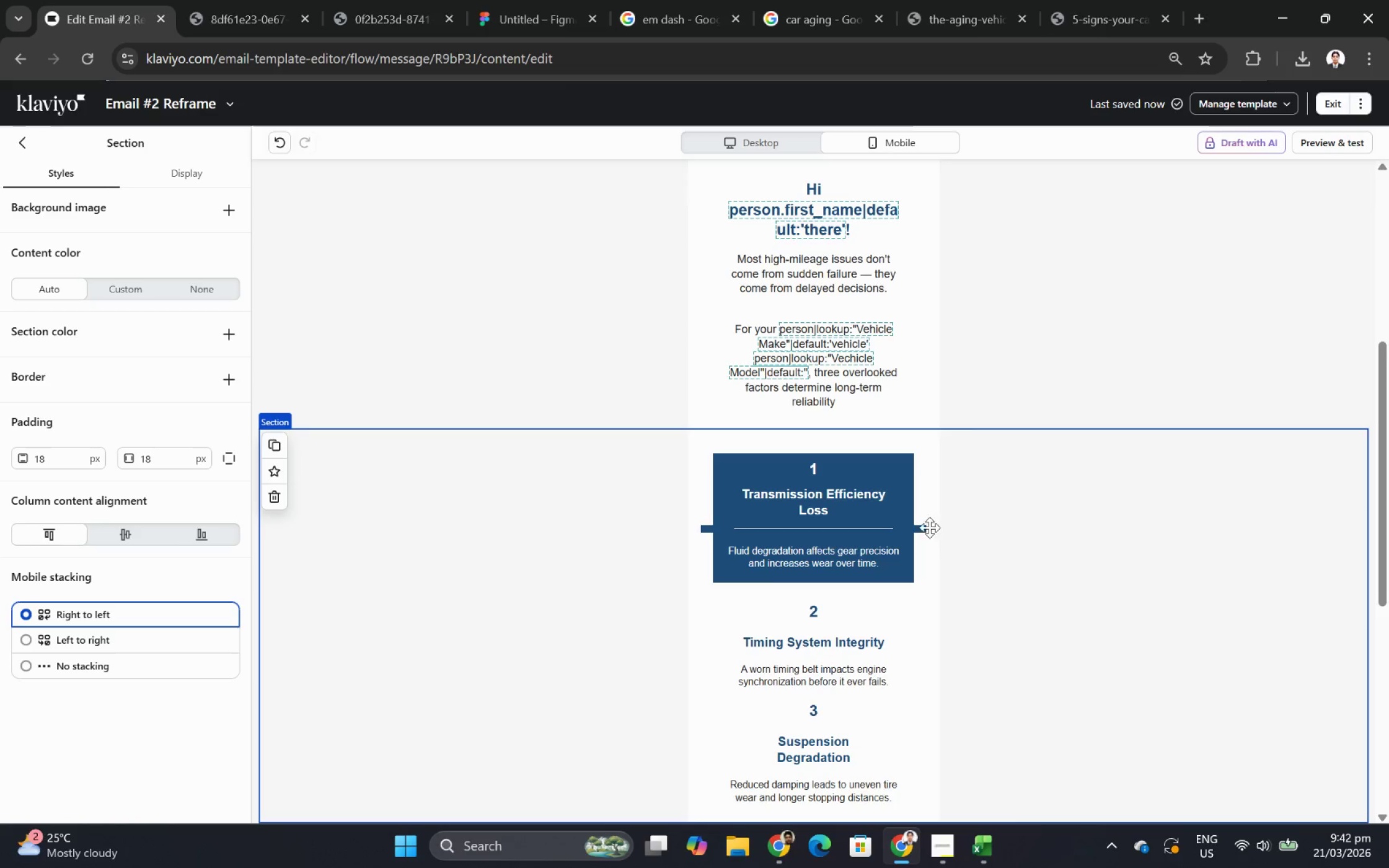 
left_click([921, 526])
 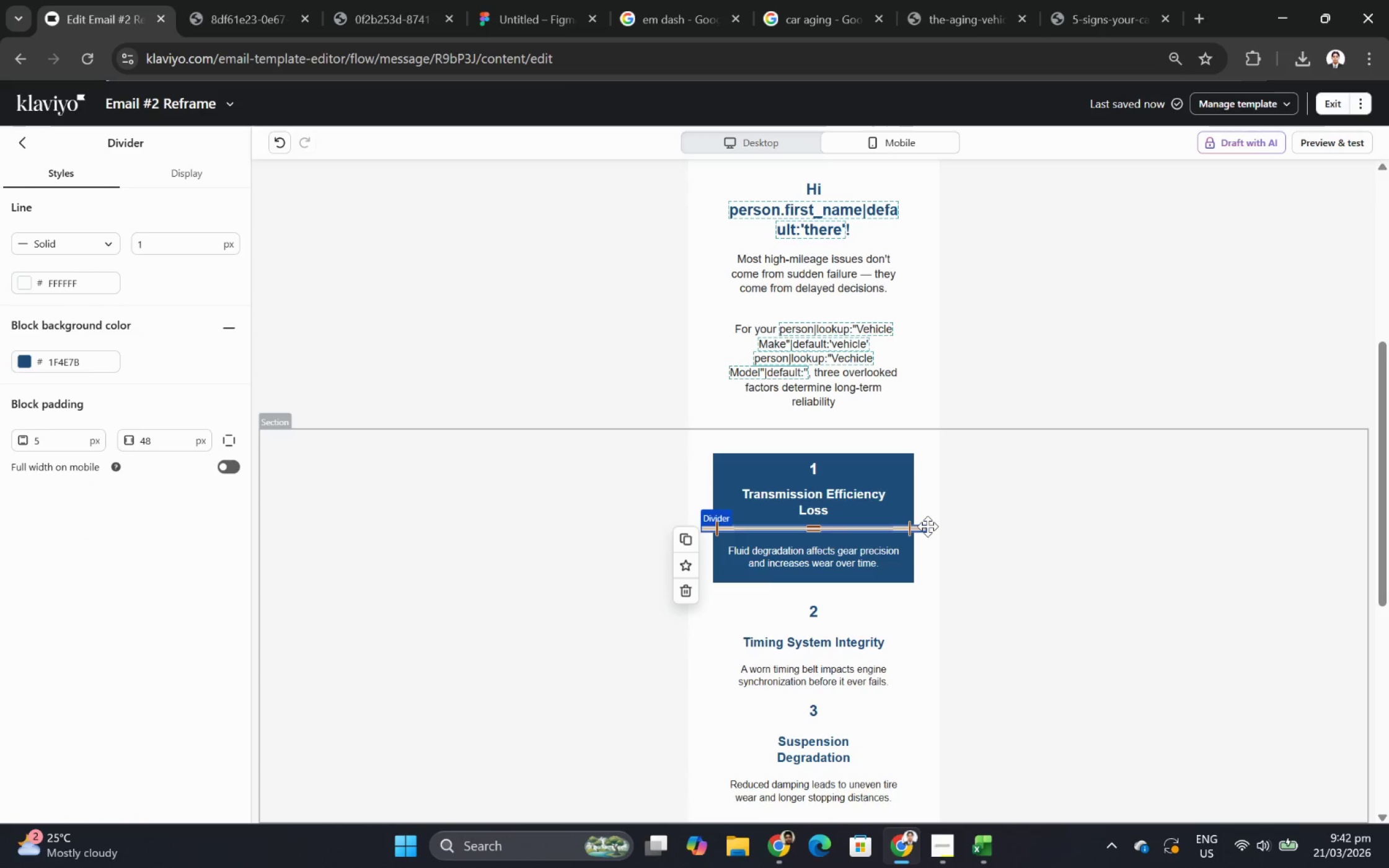 
left_click_drag(start_coordinate=[927, 526], to_coordinate=[914, 526])
 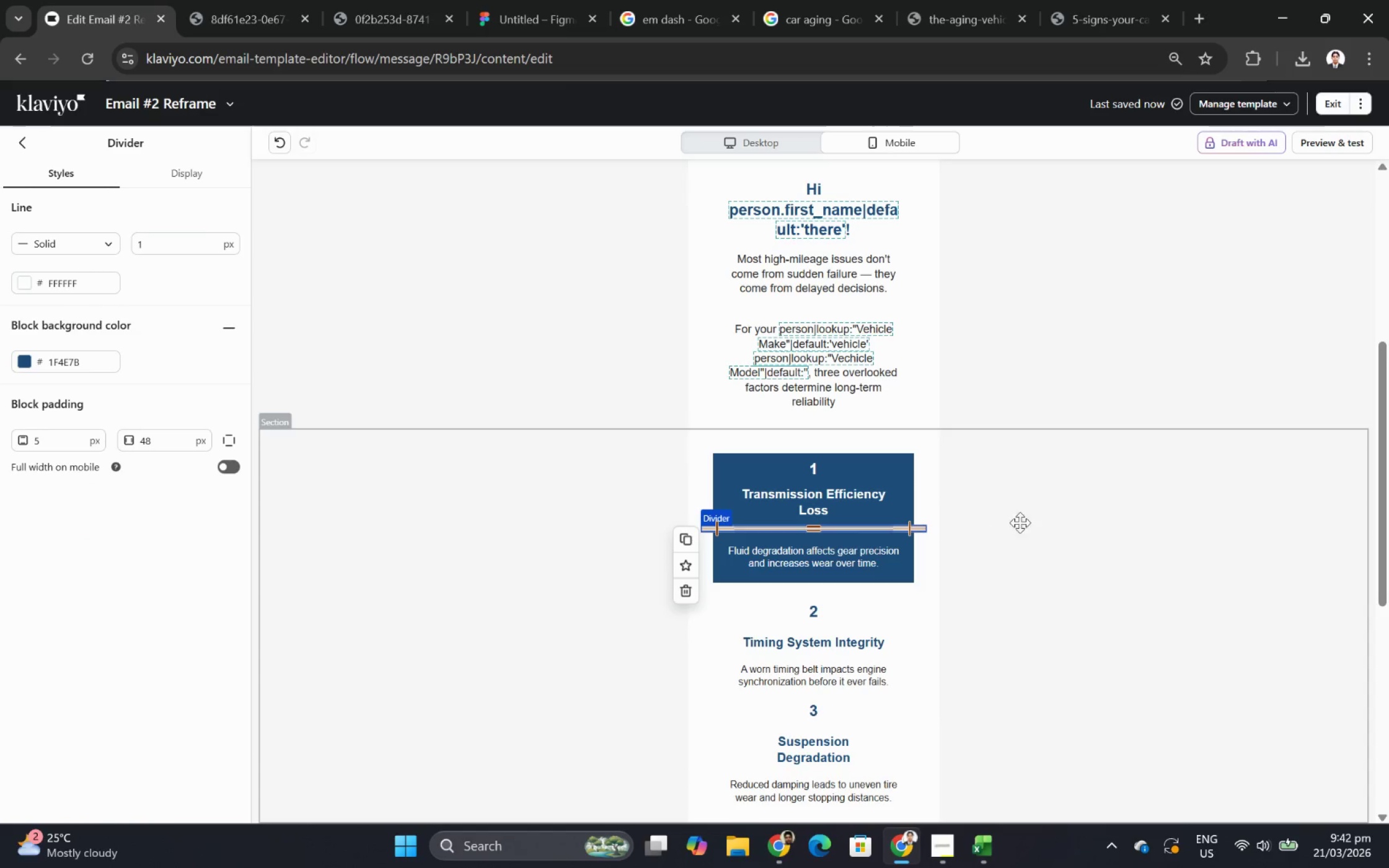 
left_click([1050, 522])
 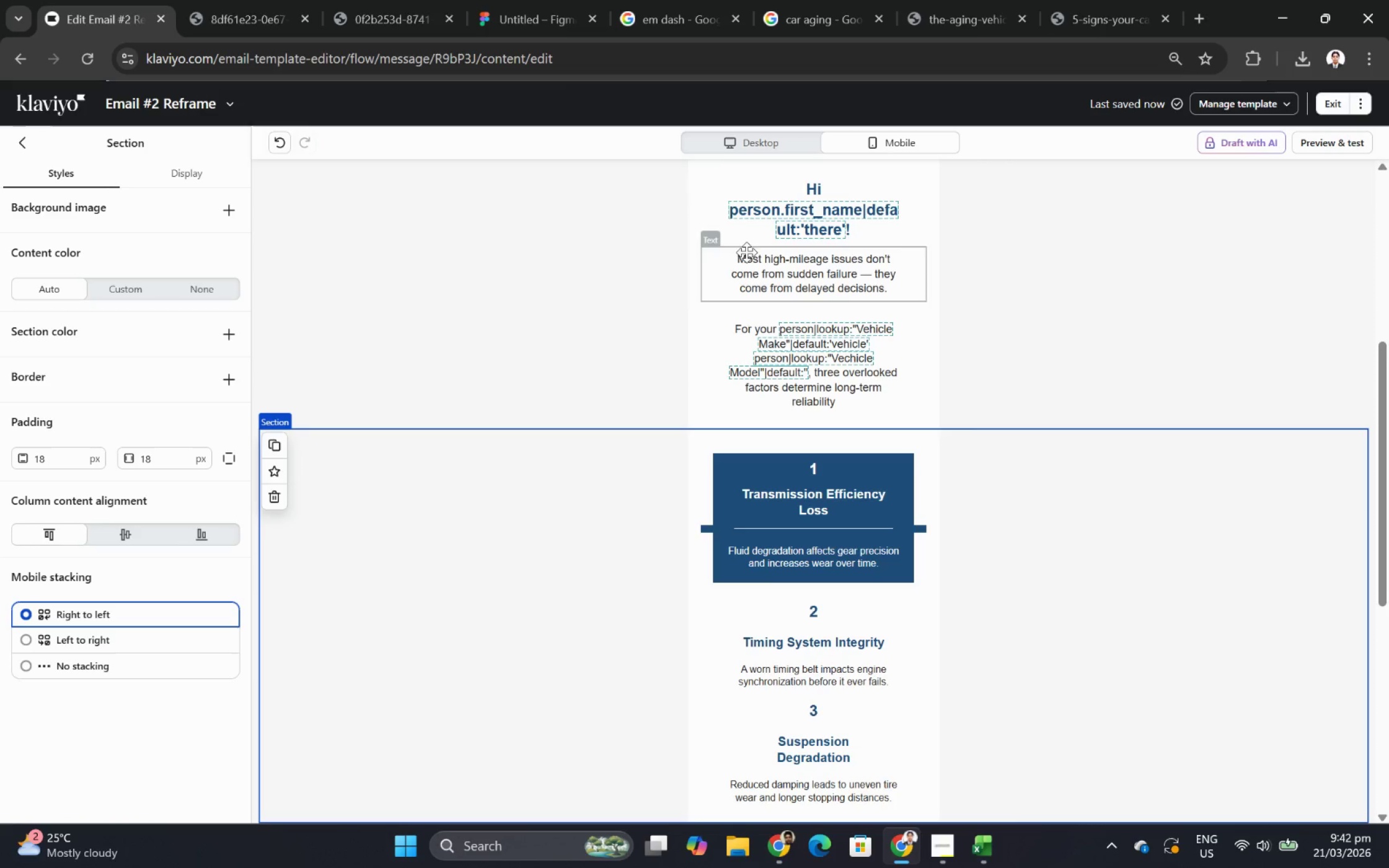 
wait(5.72)
 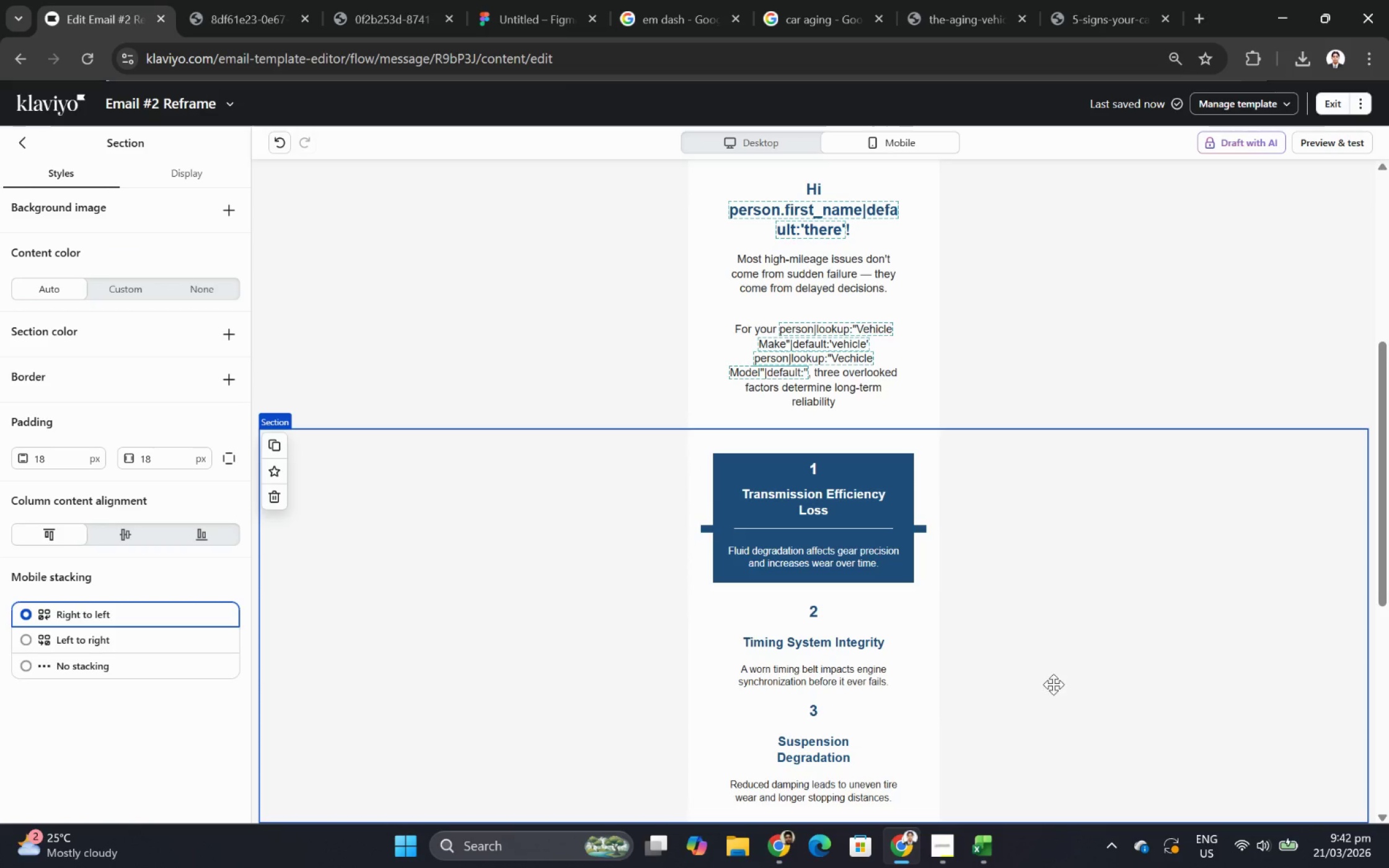 
left_click([727, 154])
 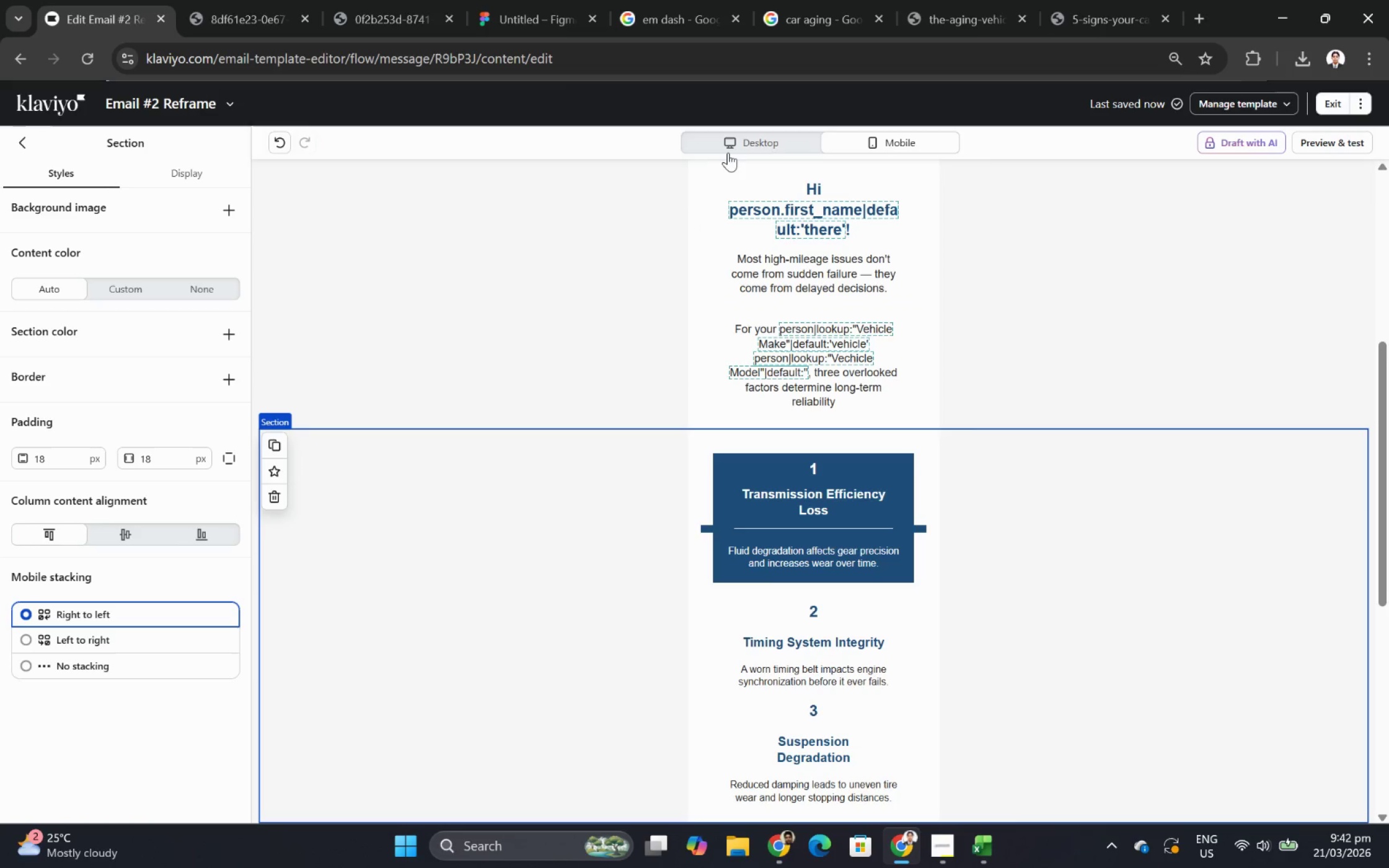 
left_click([734, 144])
 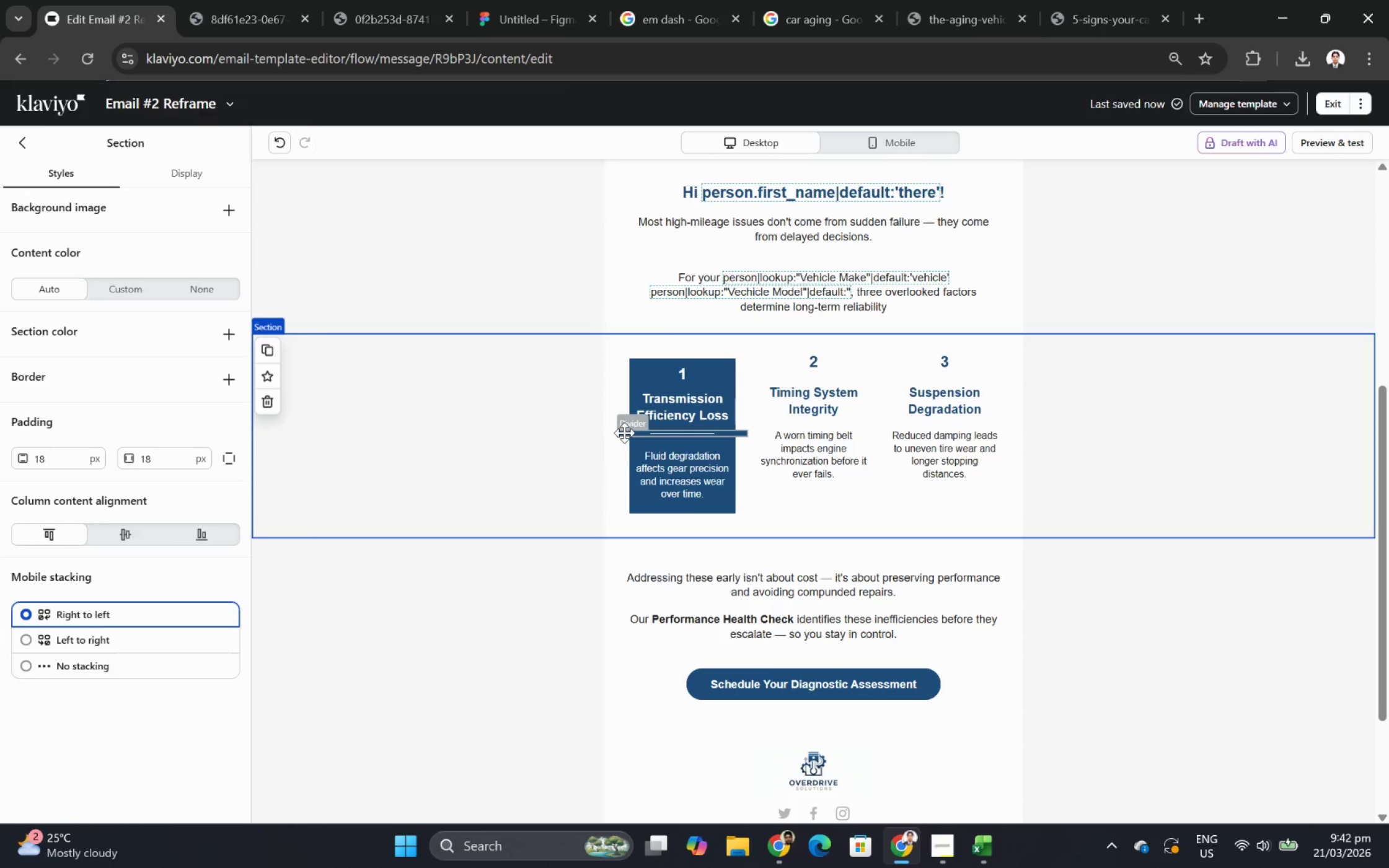 
left_click([624, 432])